 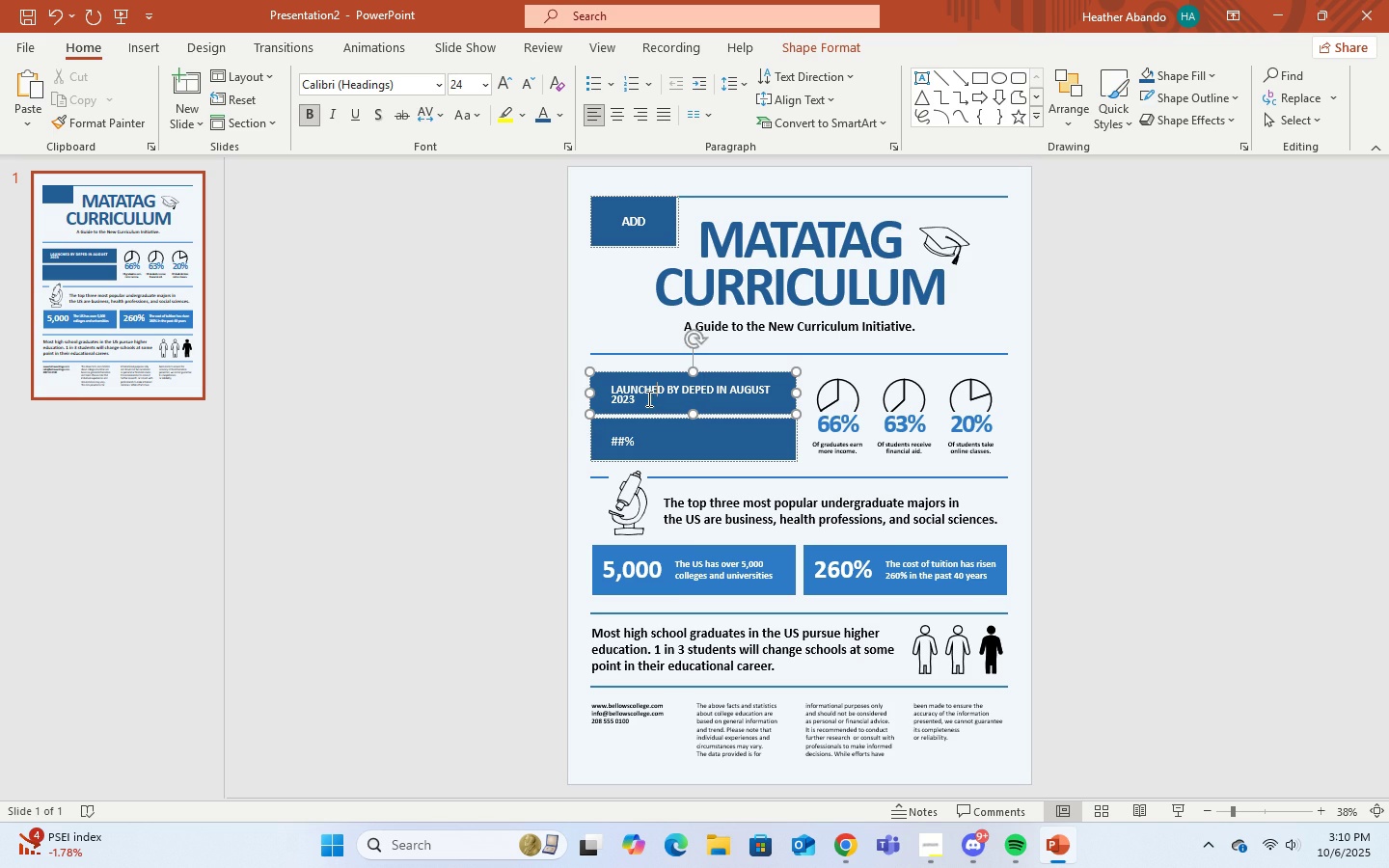 
left_click([642, 442])
 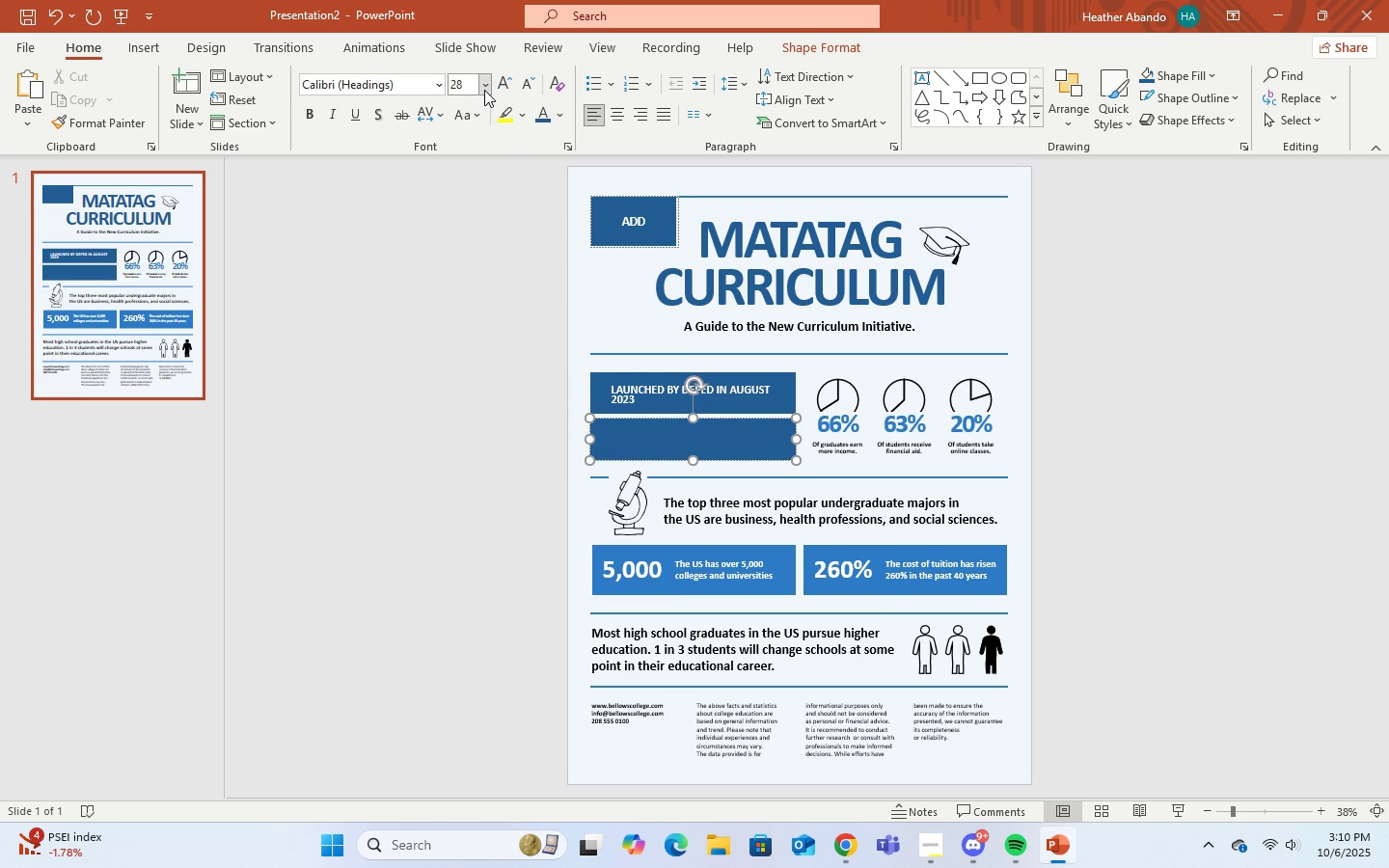 
left_click([485, 90])
 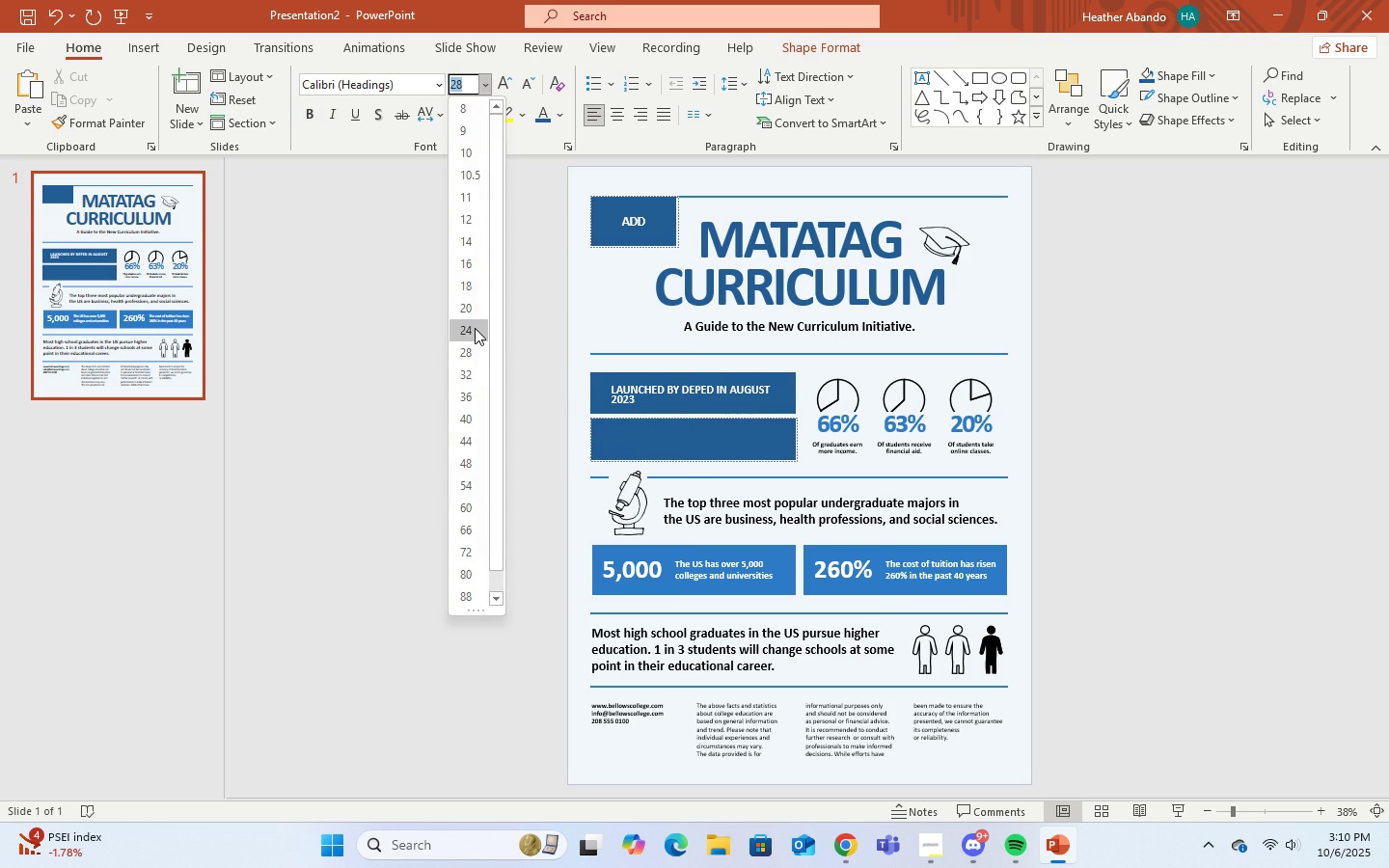 
left_click([475, 328])
 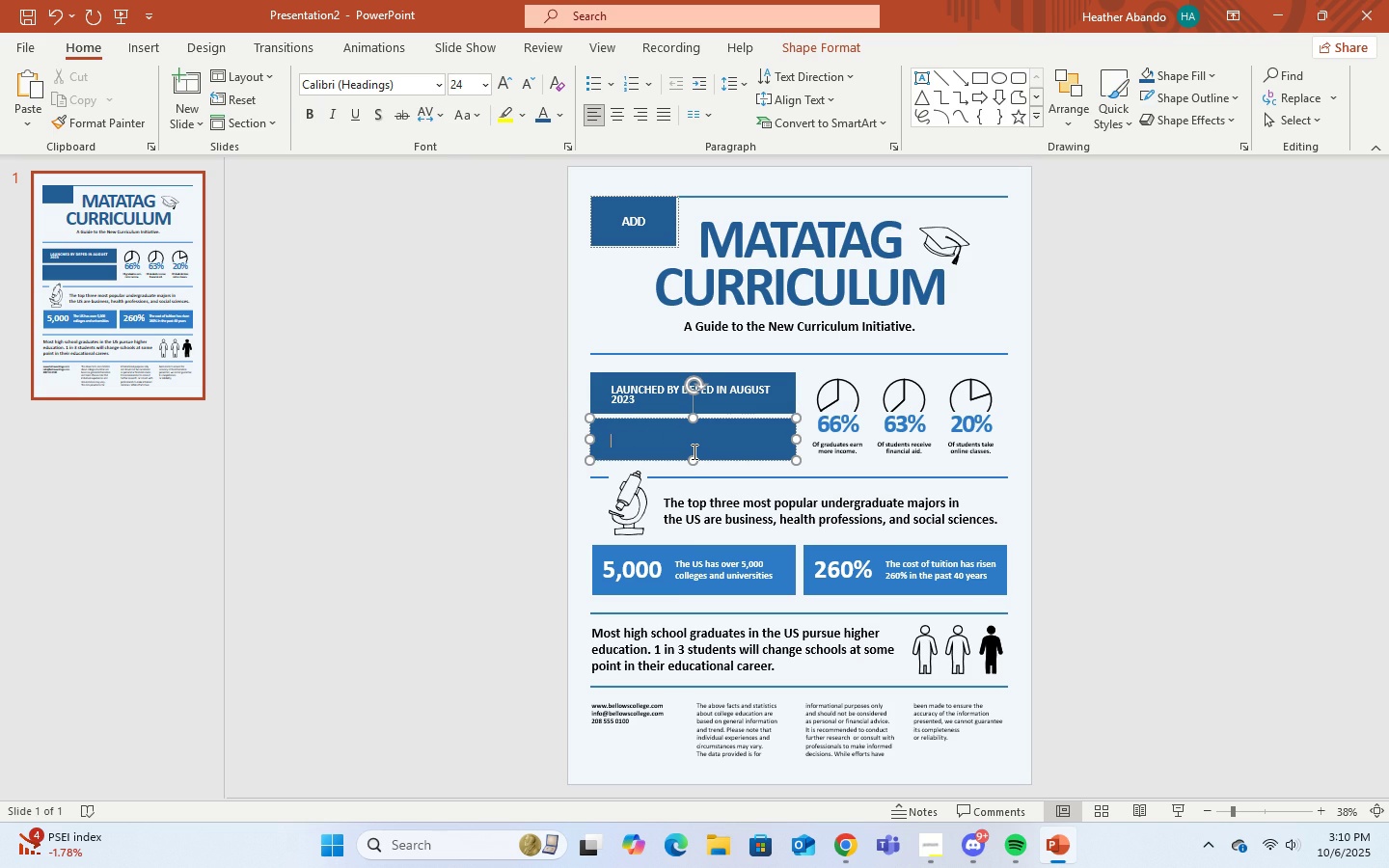 
type(adresses the shortcomings of k-12 curriculum )
 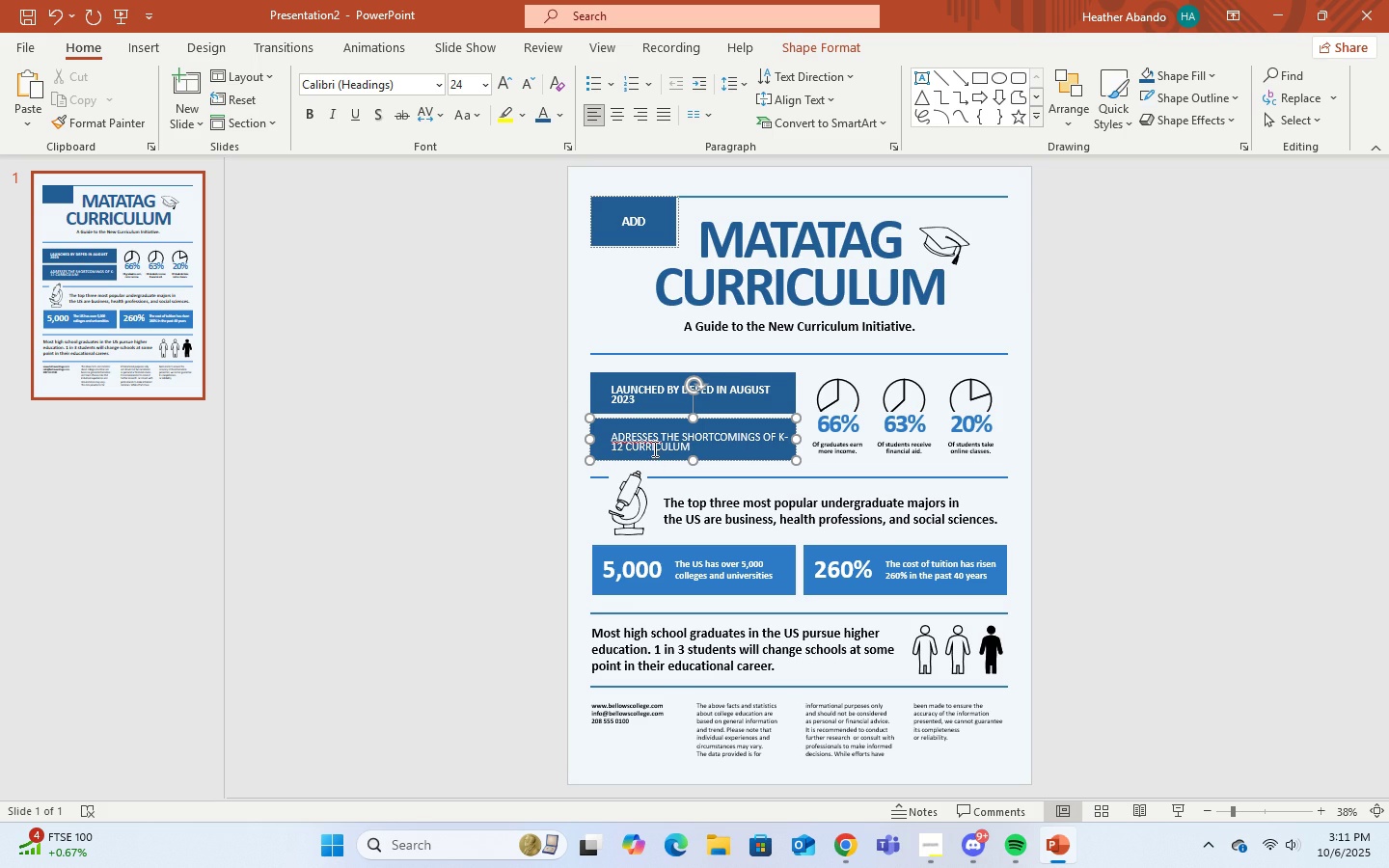 
left_click([628, 439])
 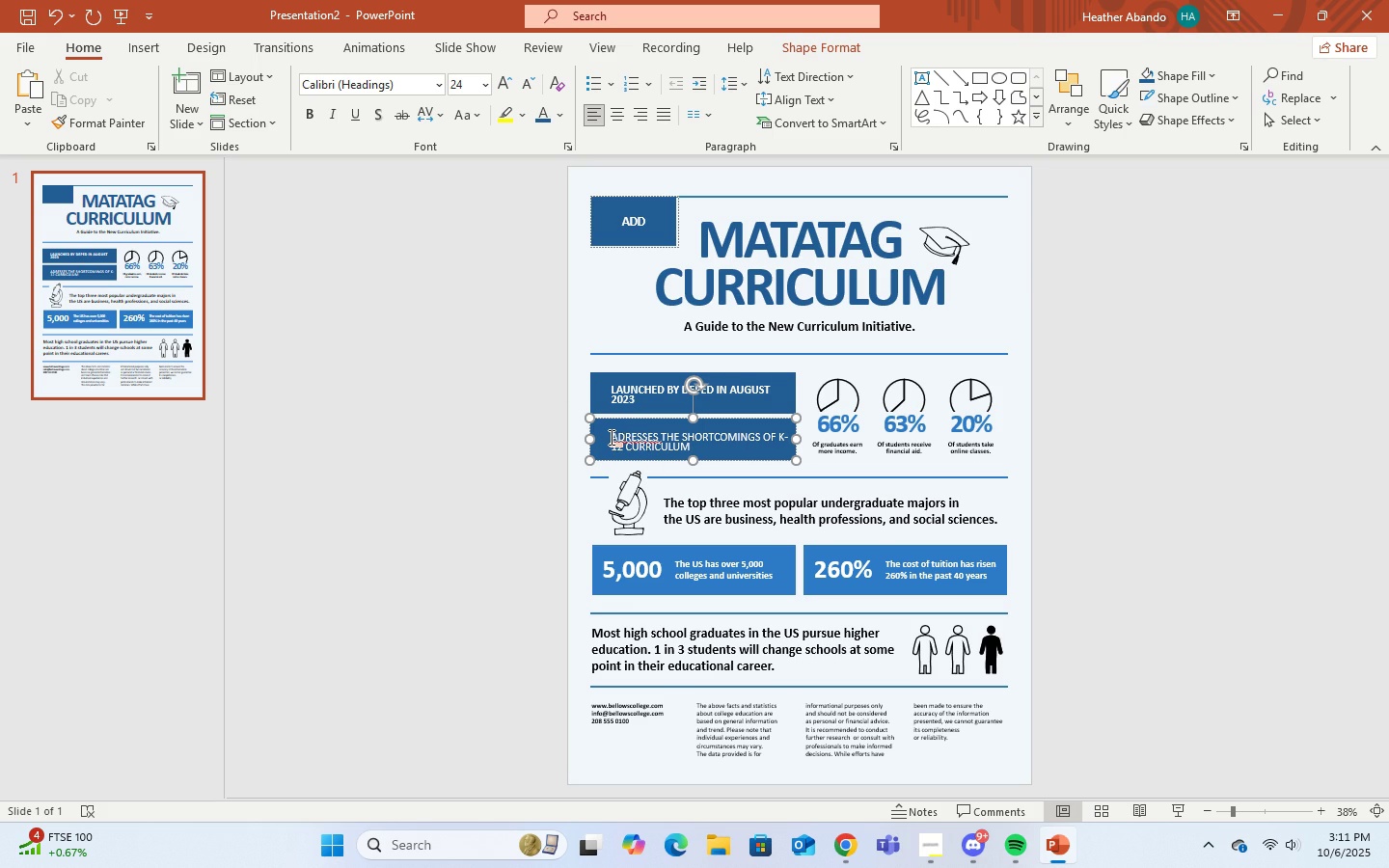 
left_click([607, 439])
 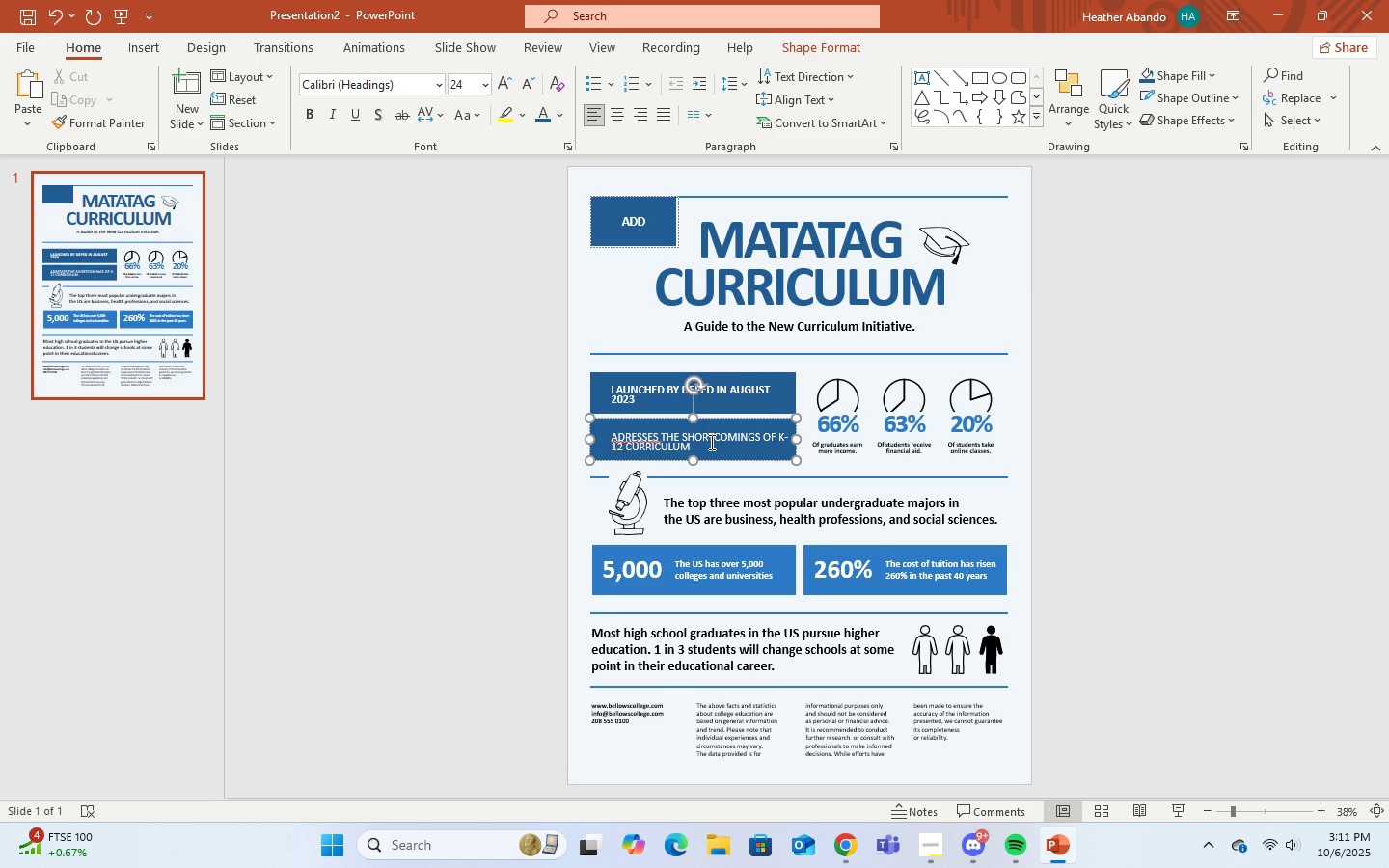 
left_click([710, 442])